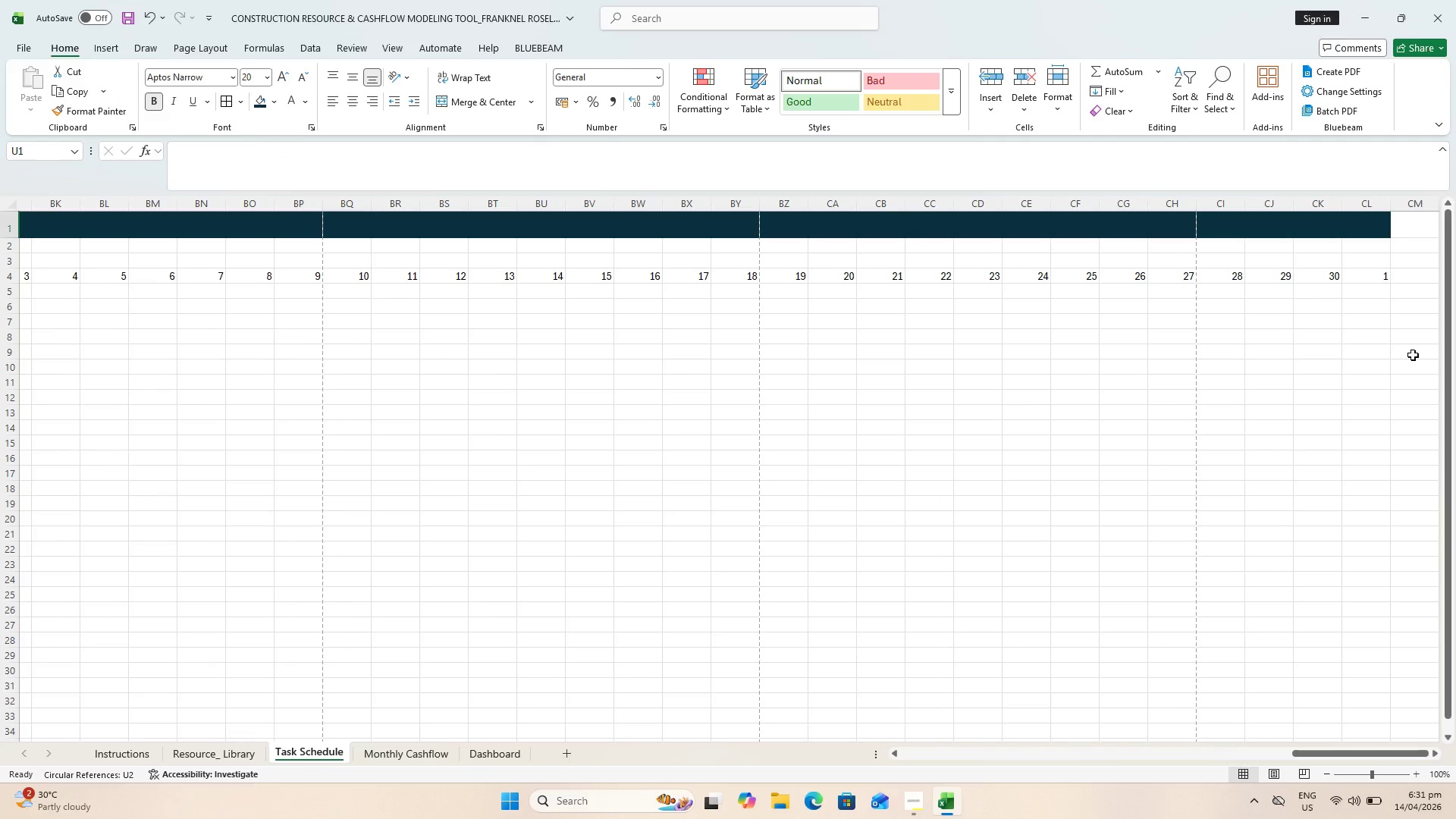 
hold_key(key=ShiftLeft, duration=0.83)
left_click([1376, 227])
 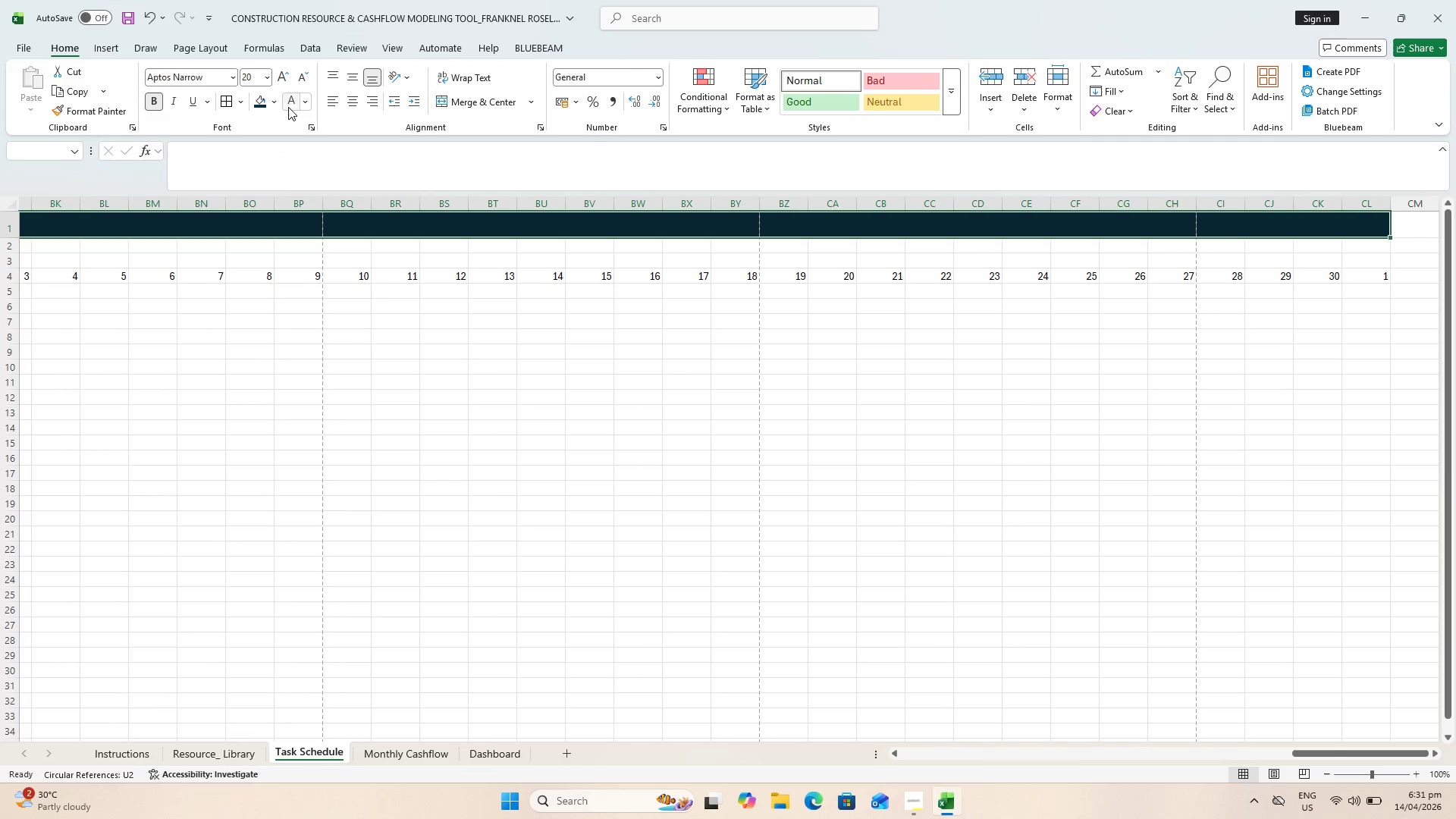 
left_click([275, 105])
 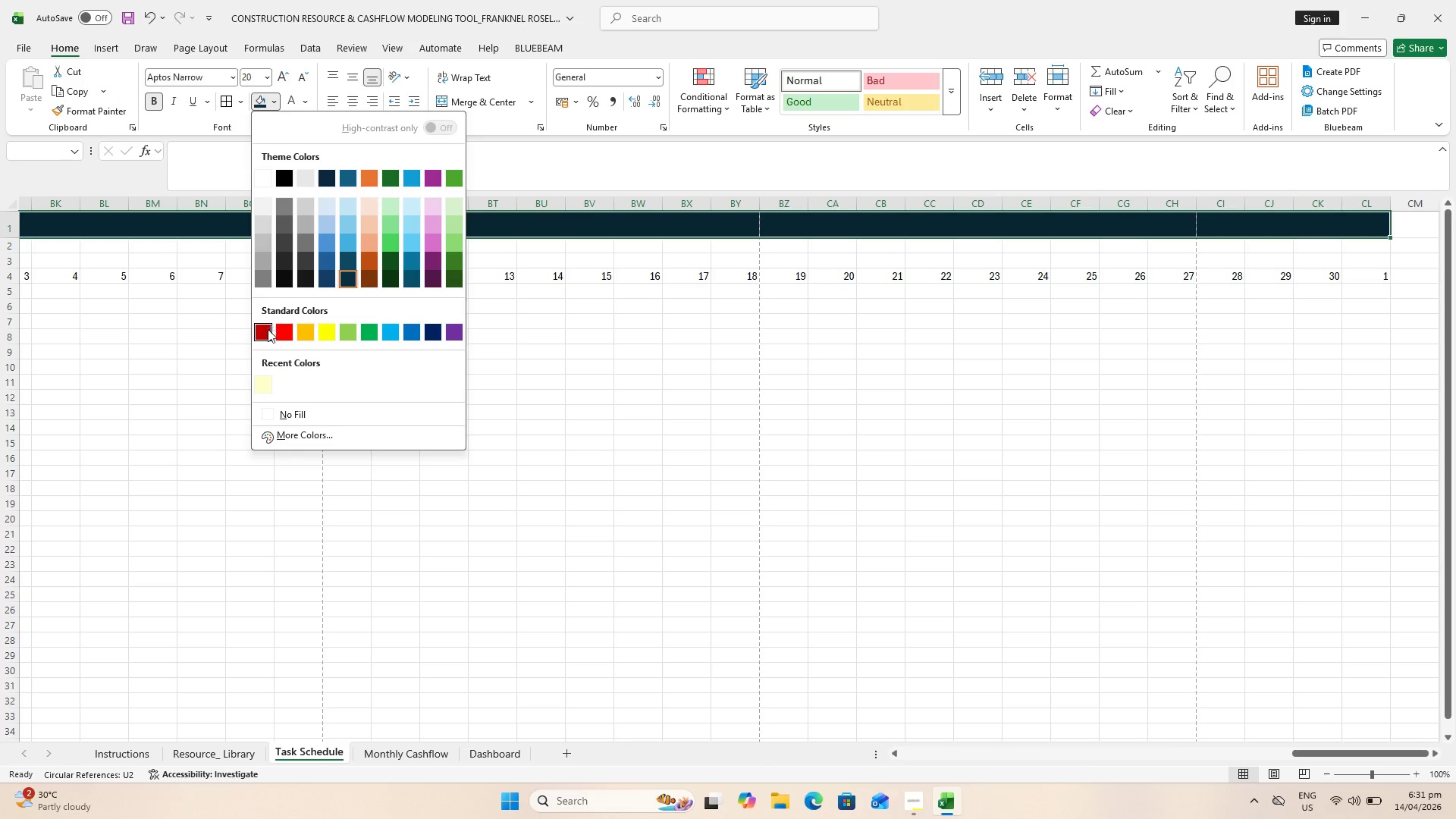 
left_click([270, 413])
 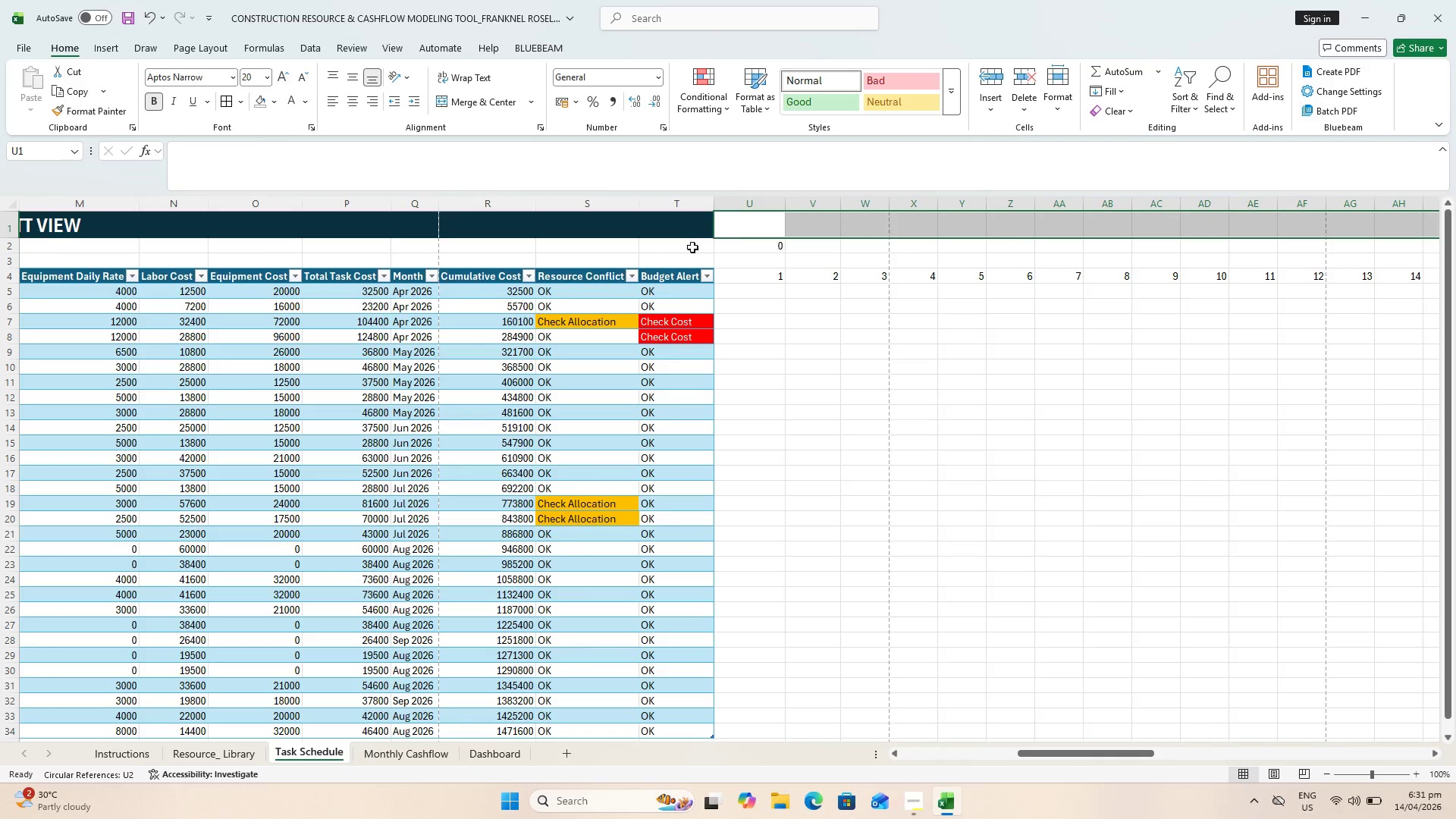 
left_click([739, 231])
 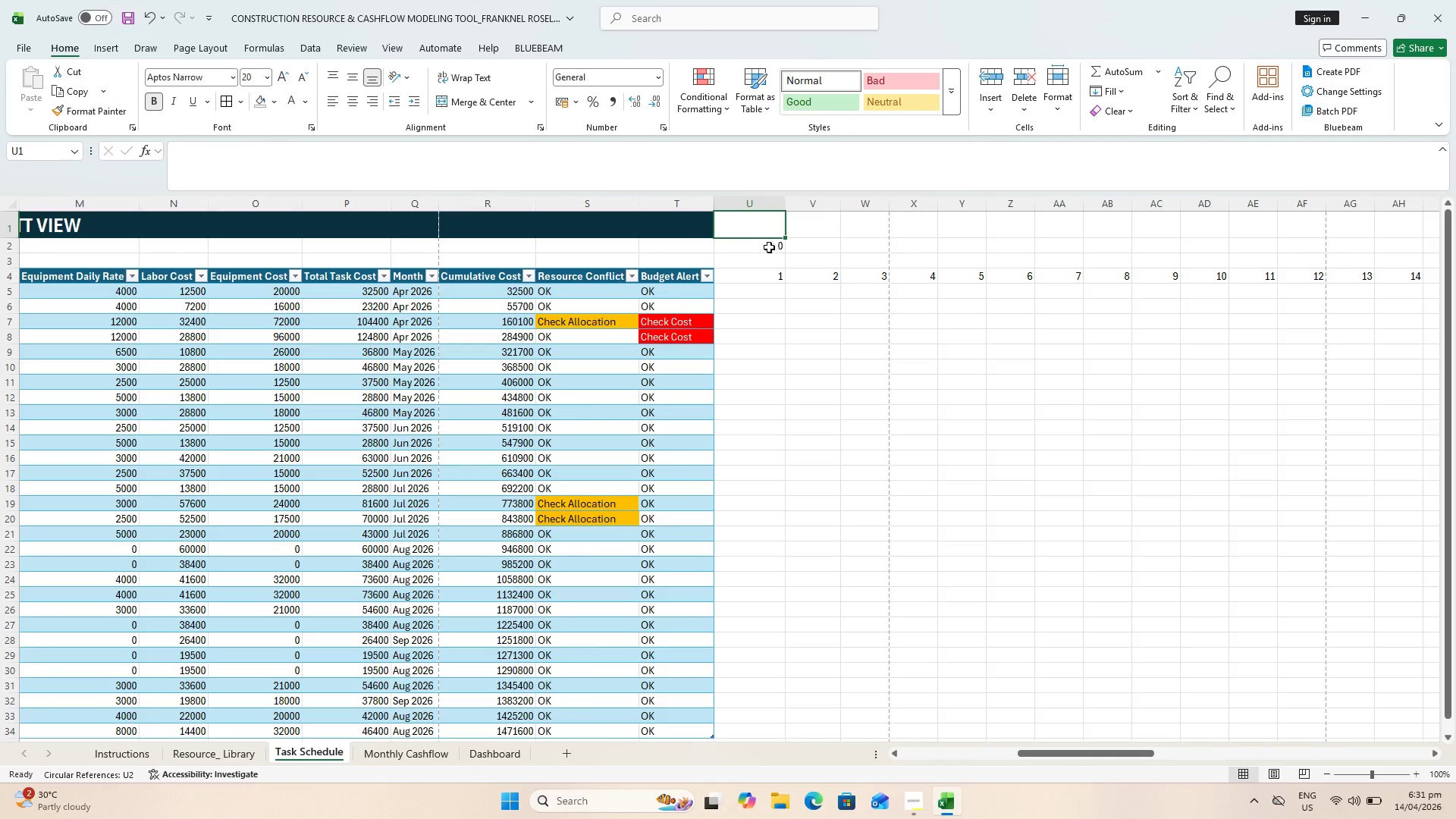 
left_click([769, 247])
 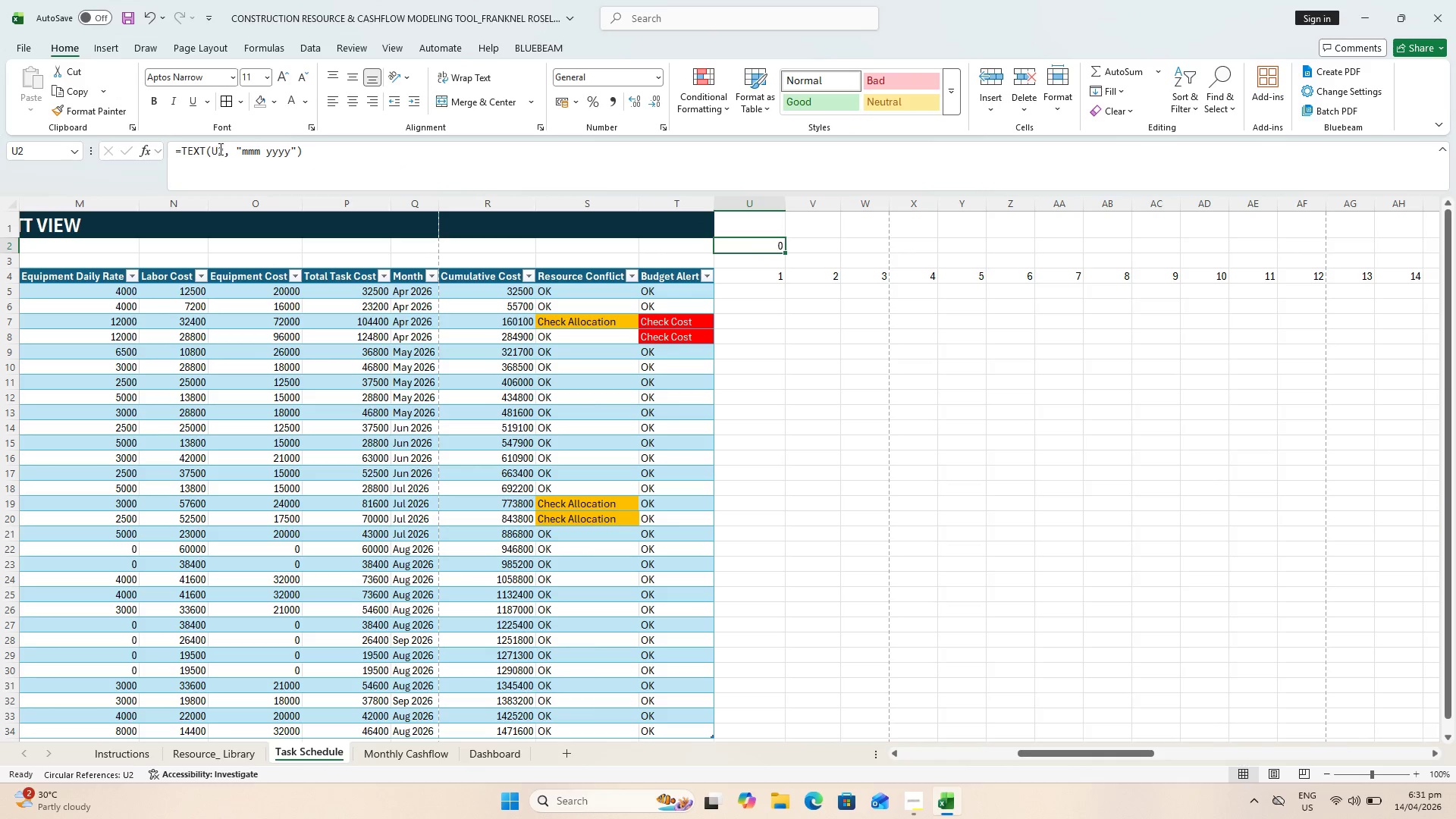 
left_click([221, 150])
 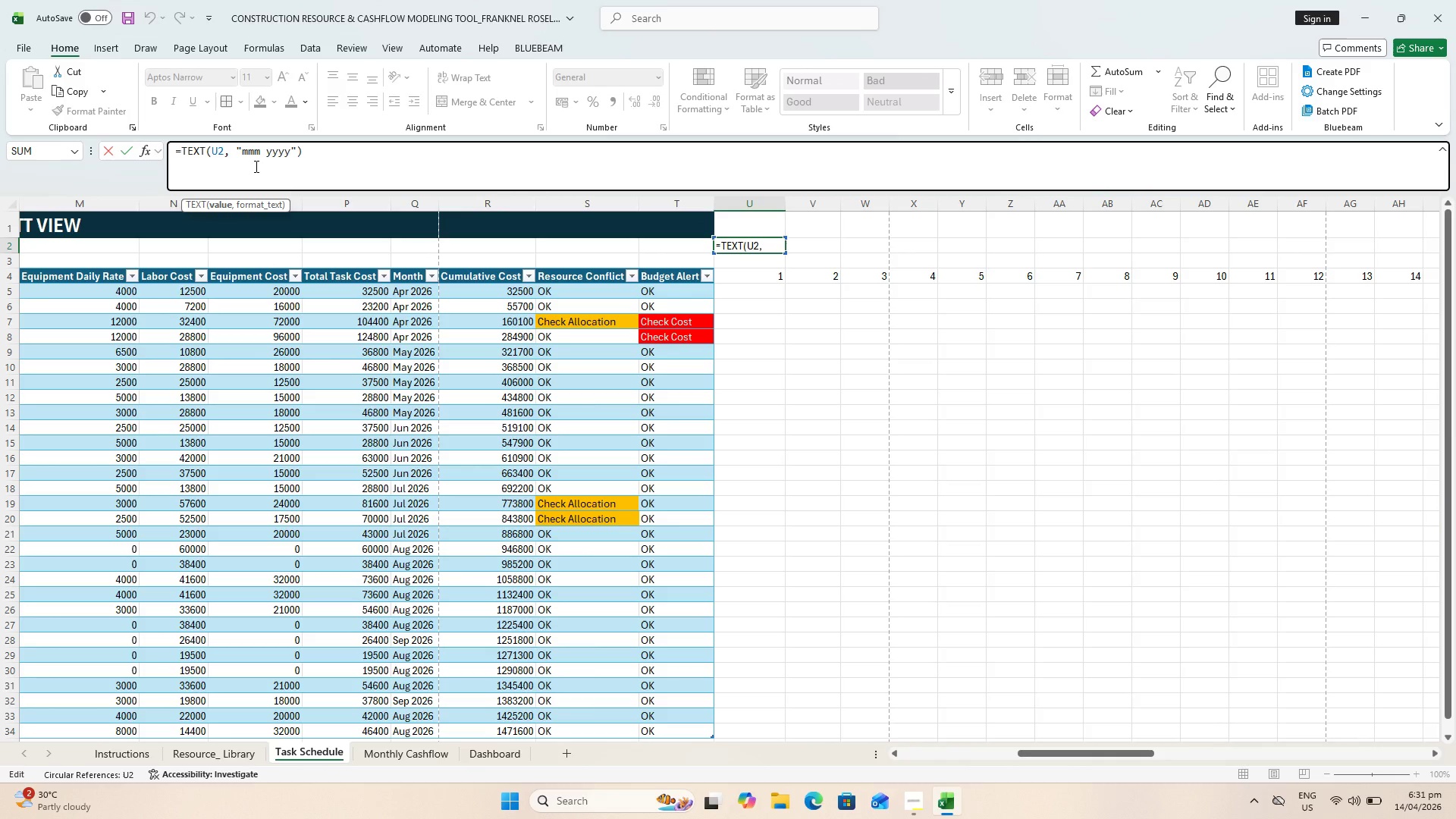 
key(ArrowRight)
 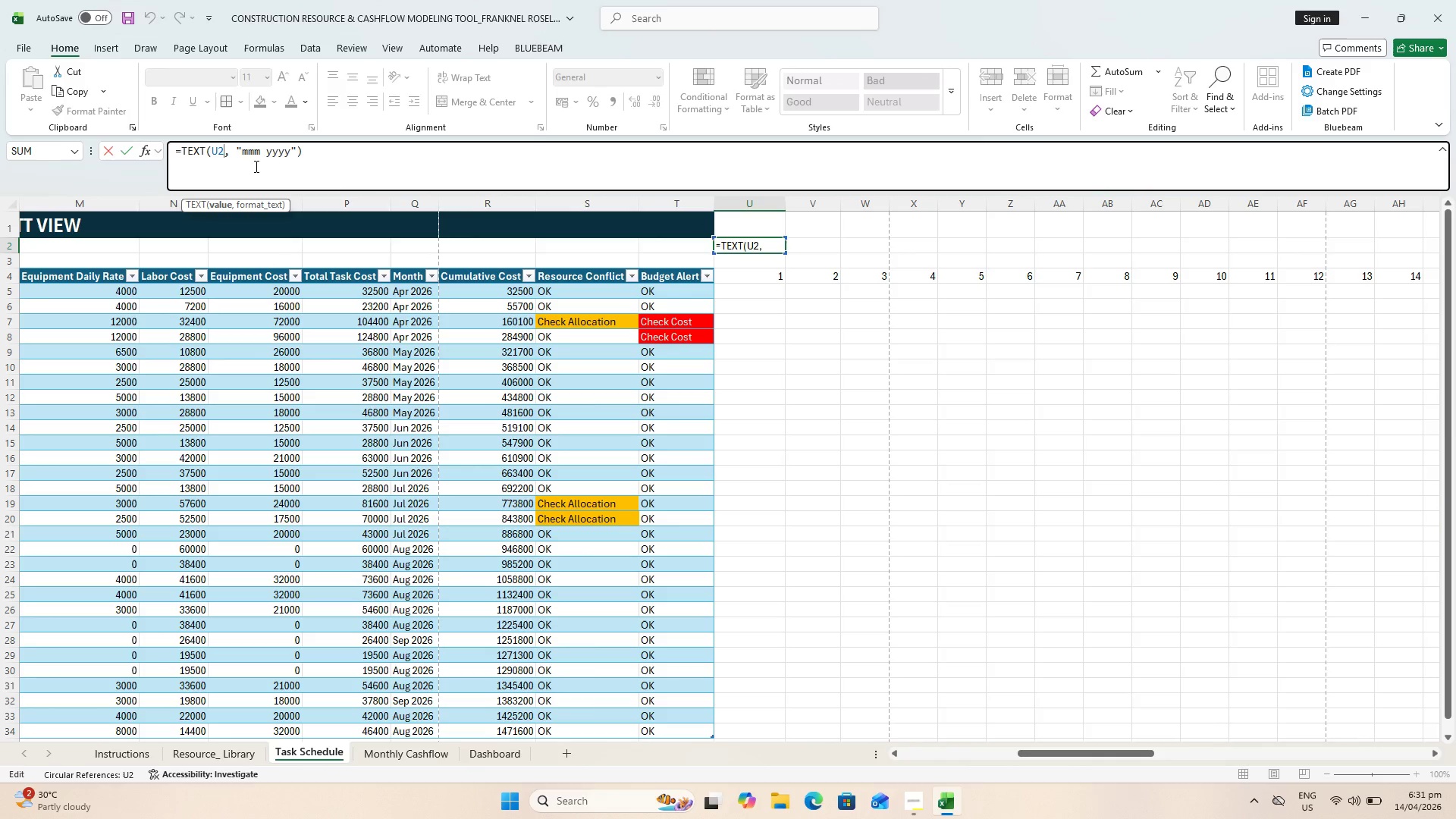 
key(Backspace)
 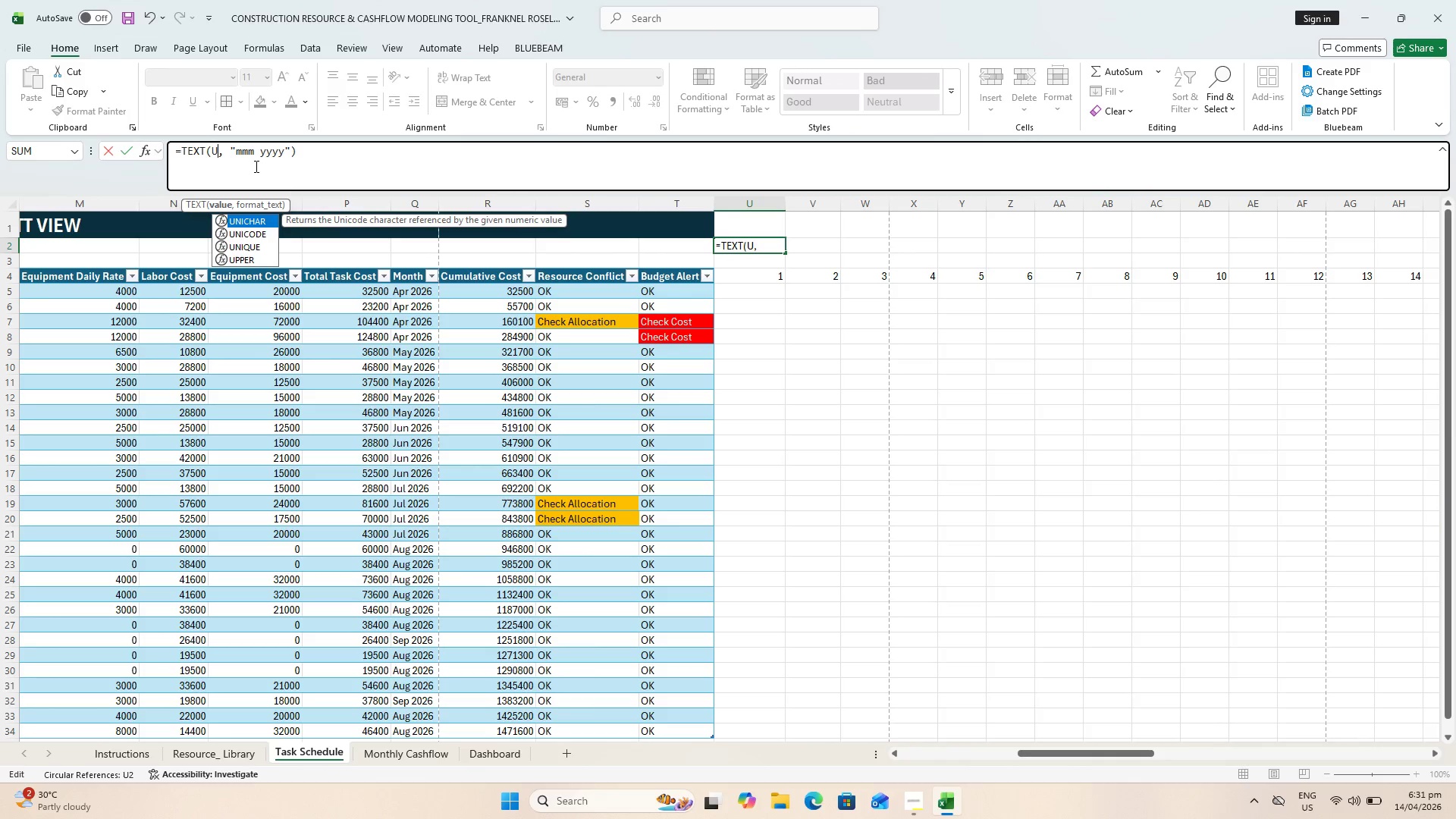 
key(1)
 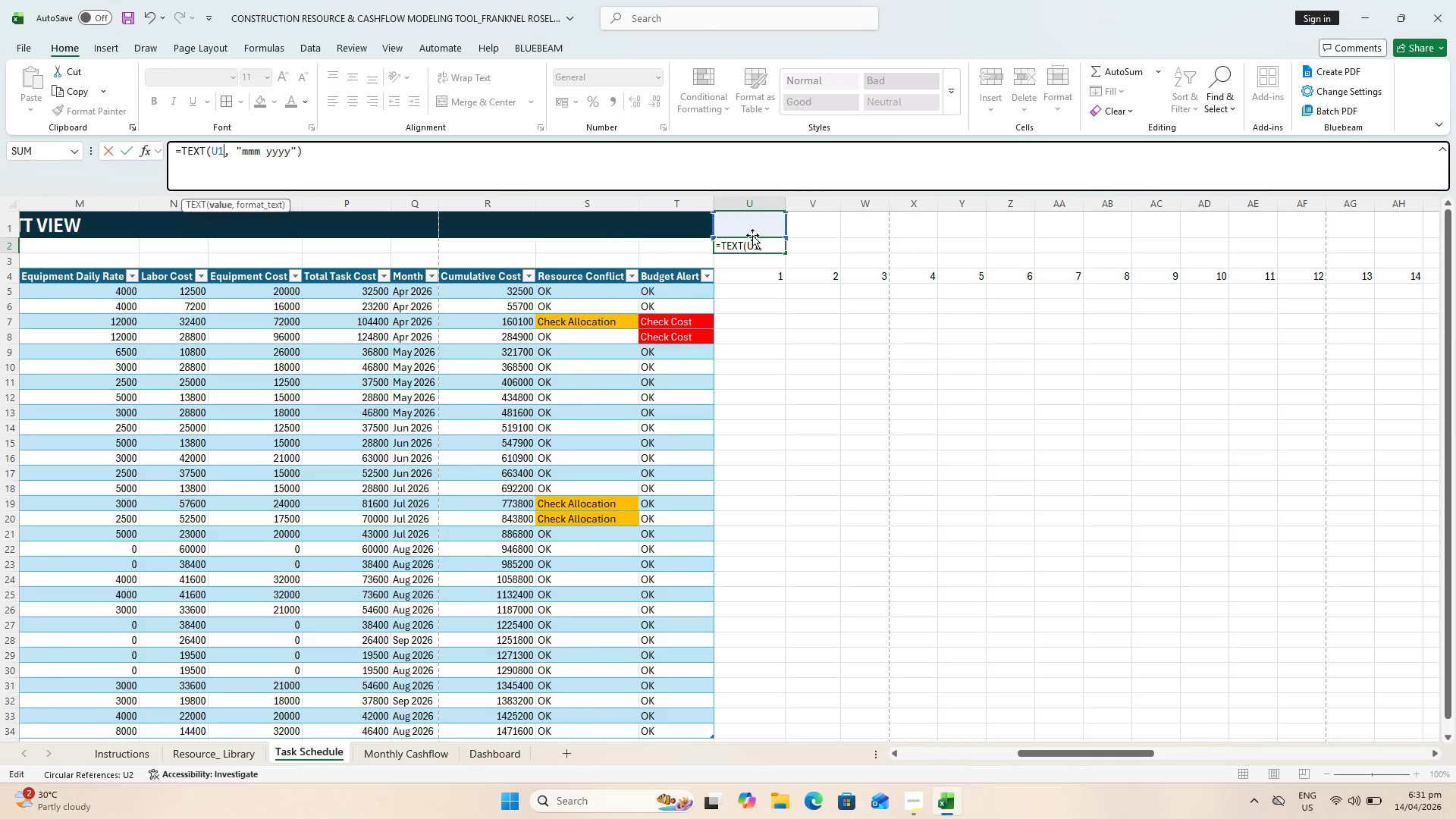 
key(Enter)
 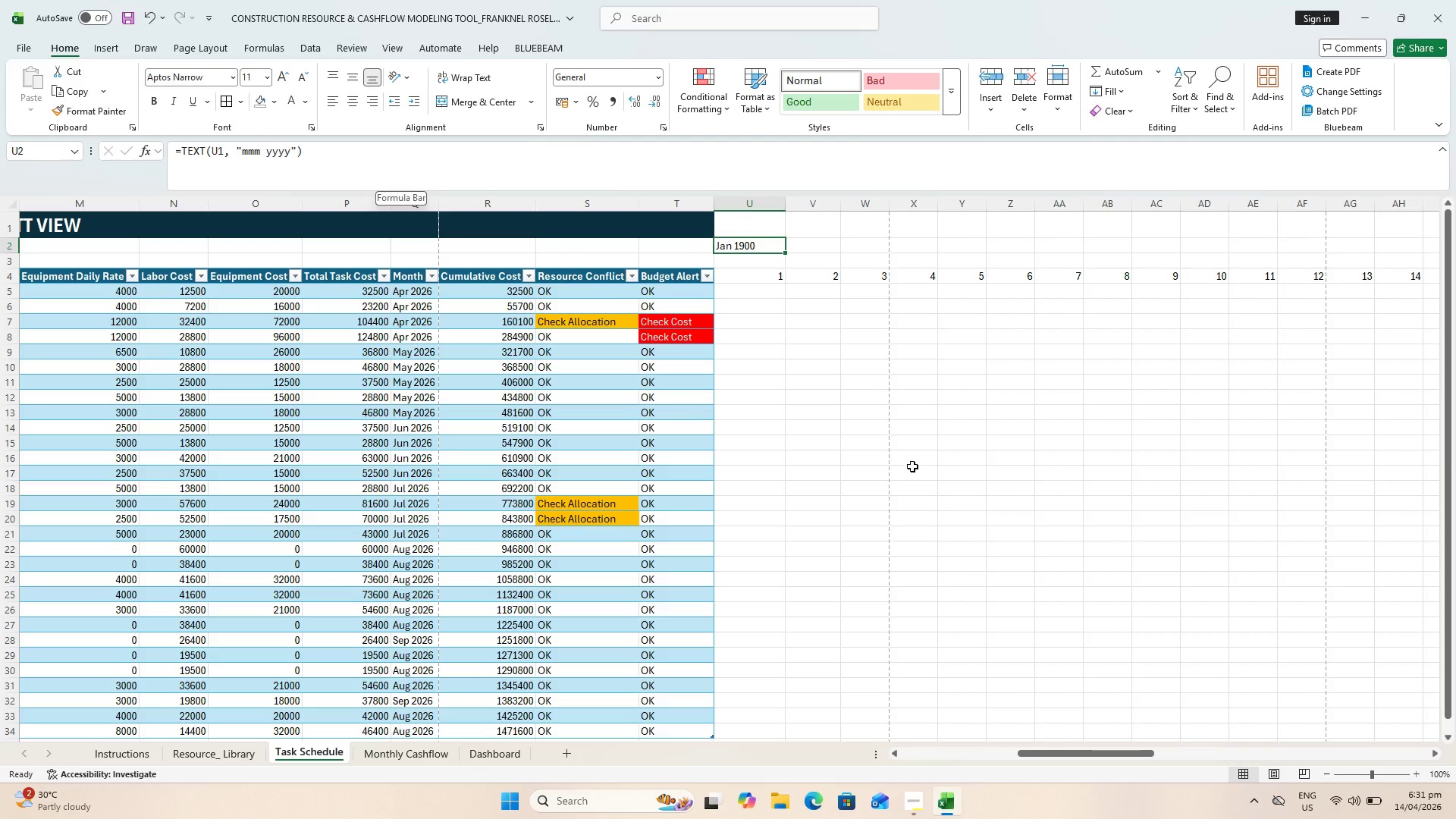 
wait(5.5)
 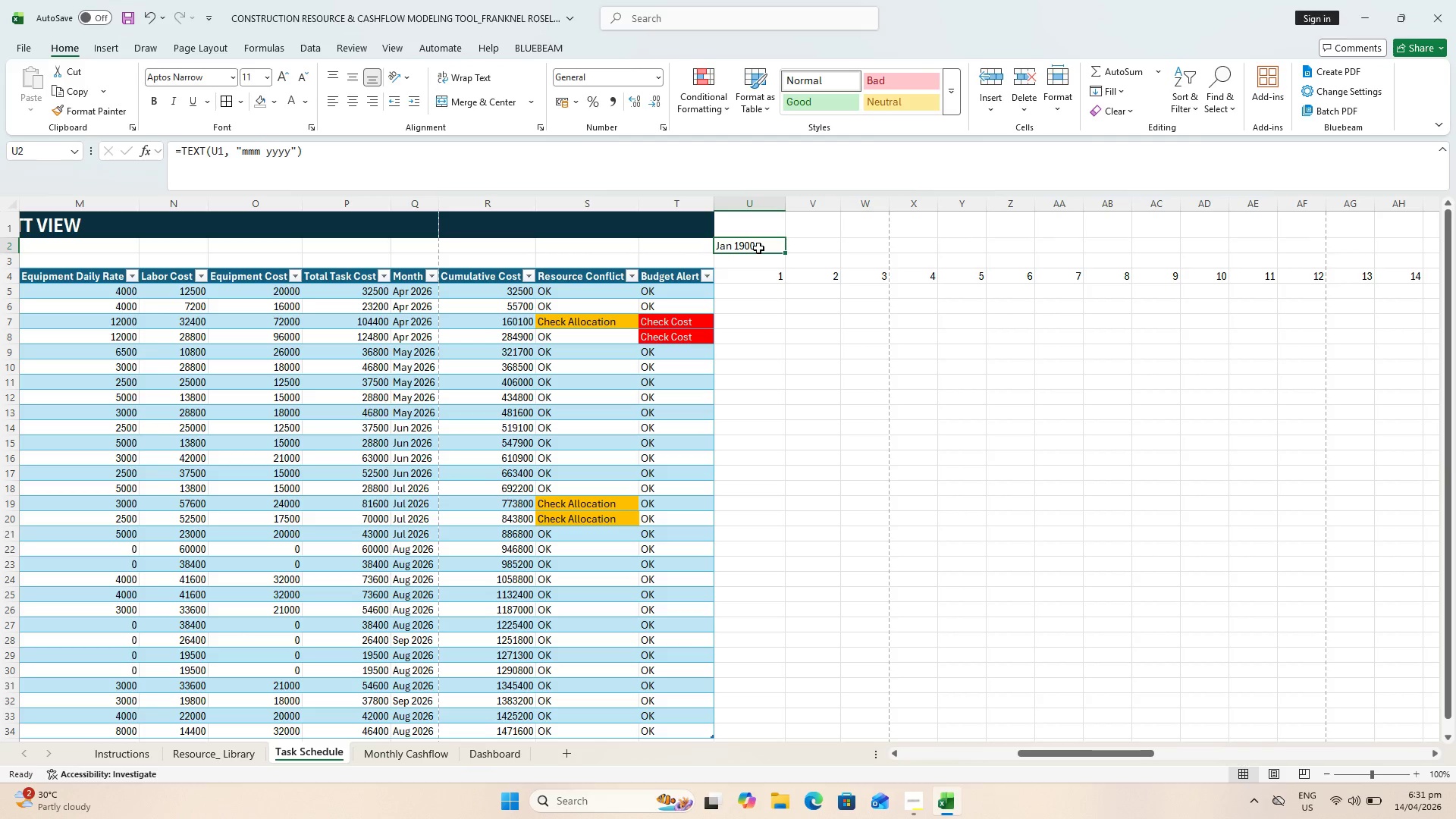 
left_click([761, 247])
 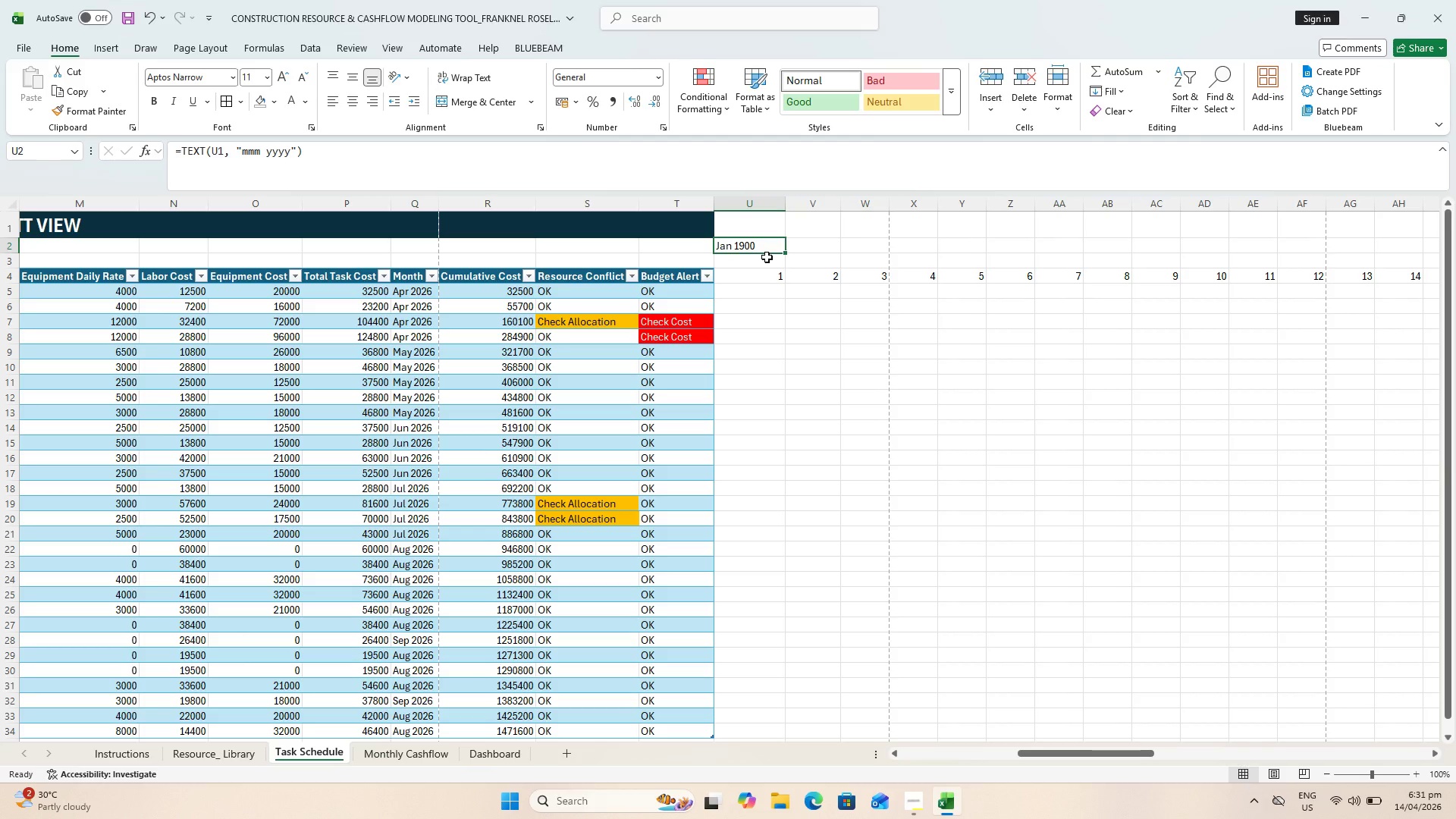 
wait(15.36)
 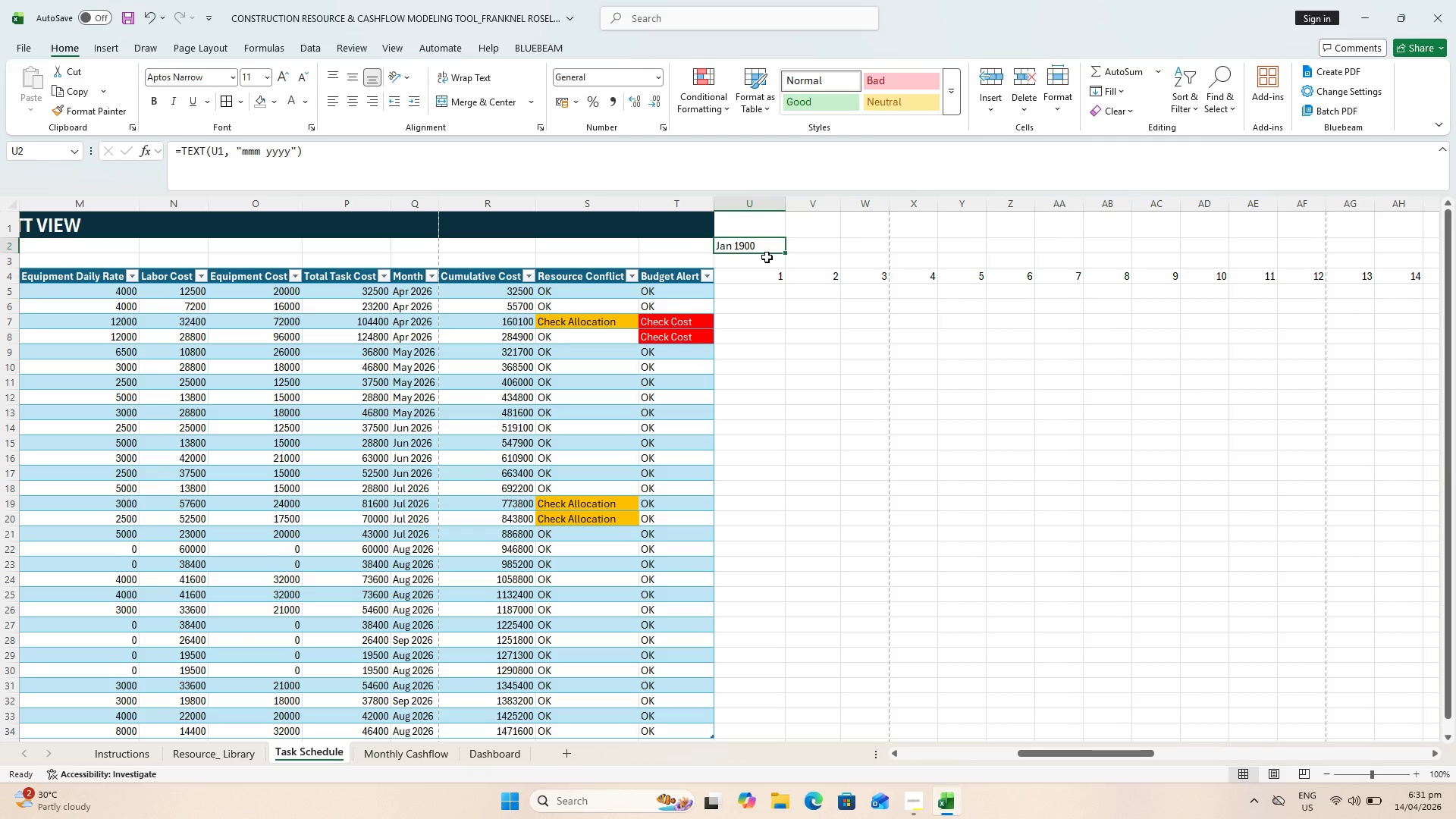 
left_click_drag(start_coordinate=[783, 253], to_coordinate=[1264, 259])
 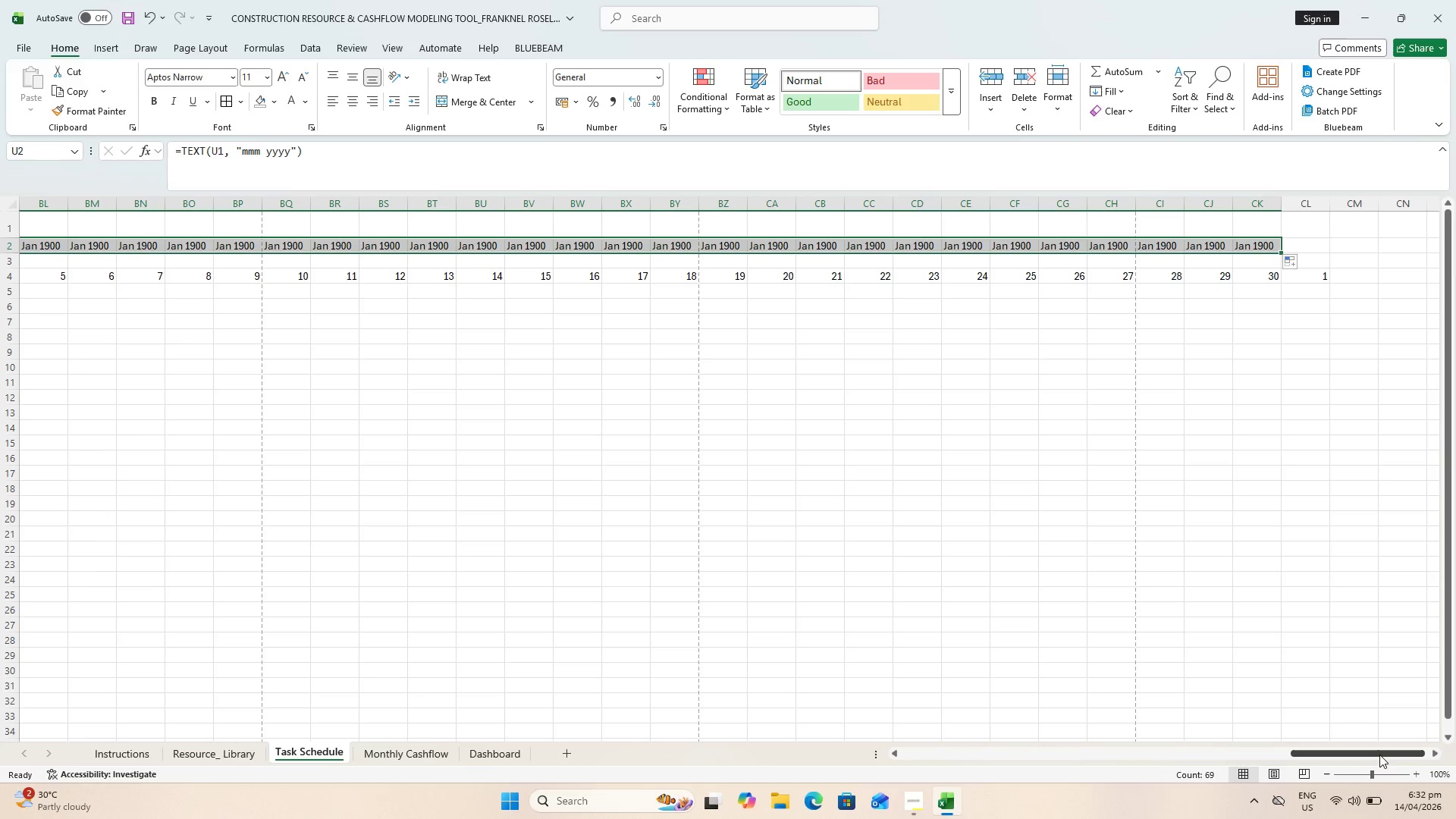 
left_click_drag(start_coordinate=[1379, 755], to_coordinate=[536, 732])
 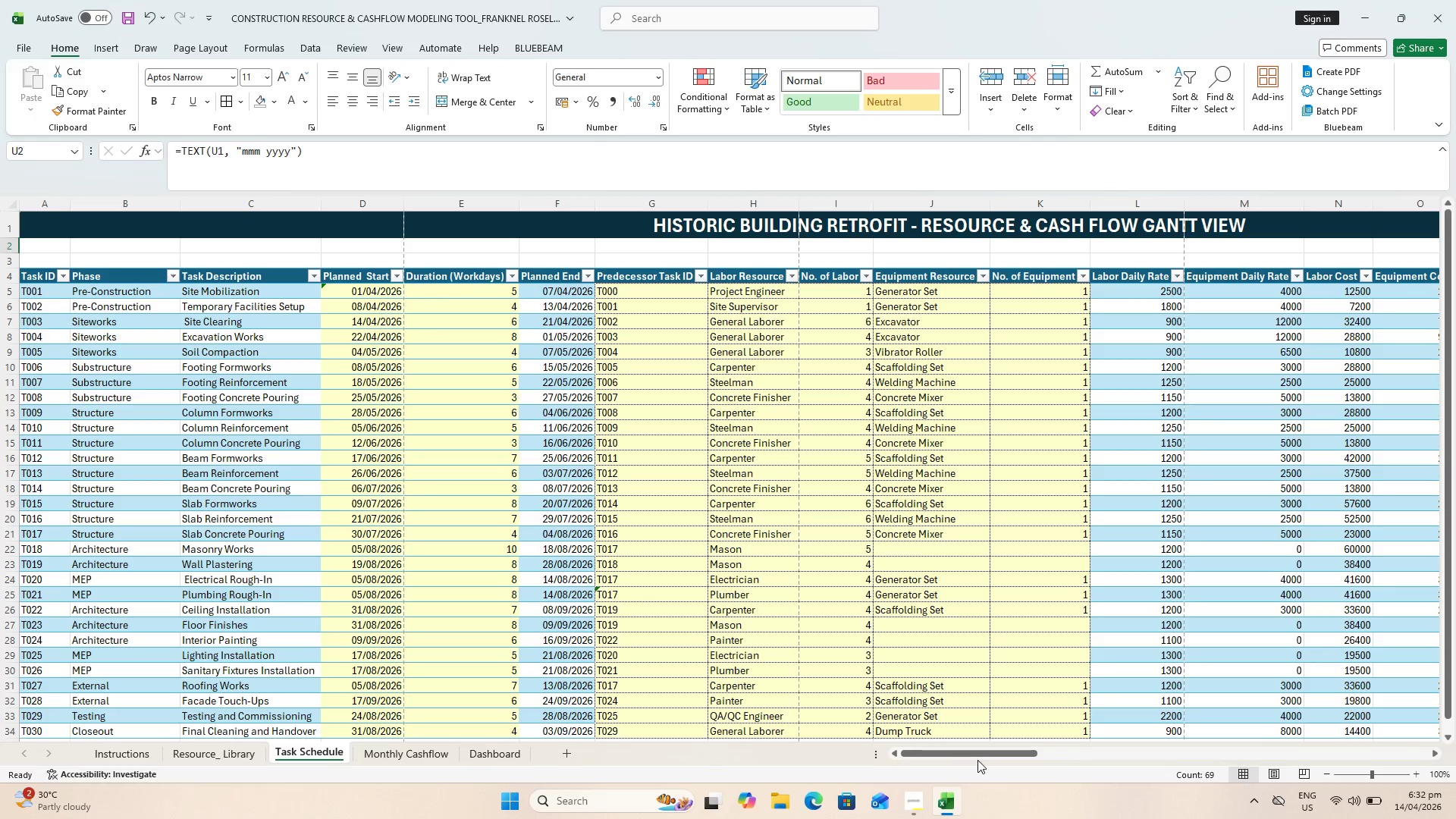 
left_click_drag(start_coordinate=[977, 755], to_coordinate=[1157, 736])
 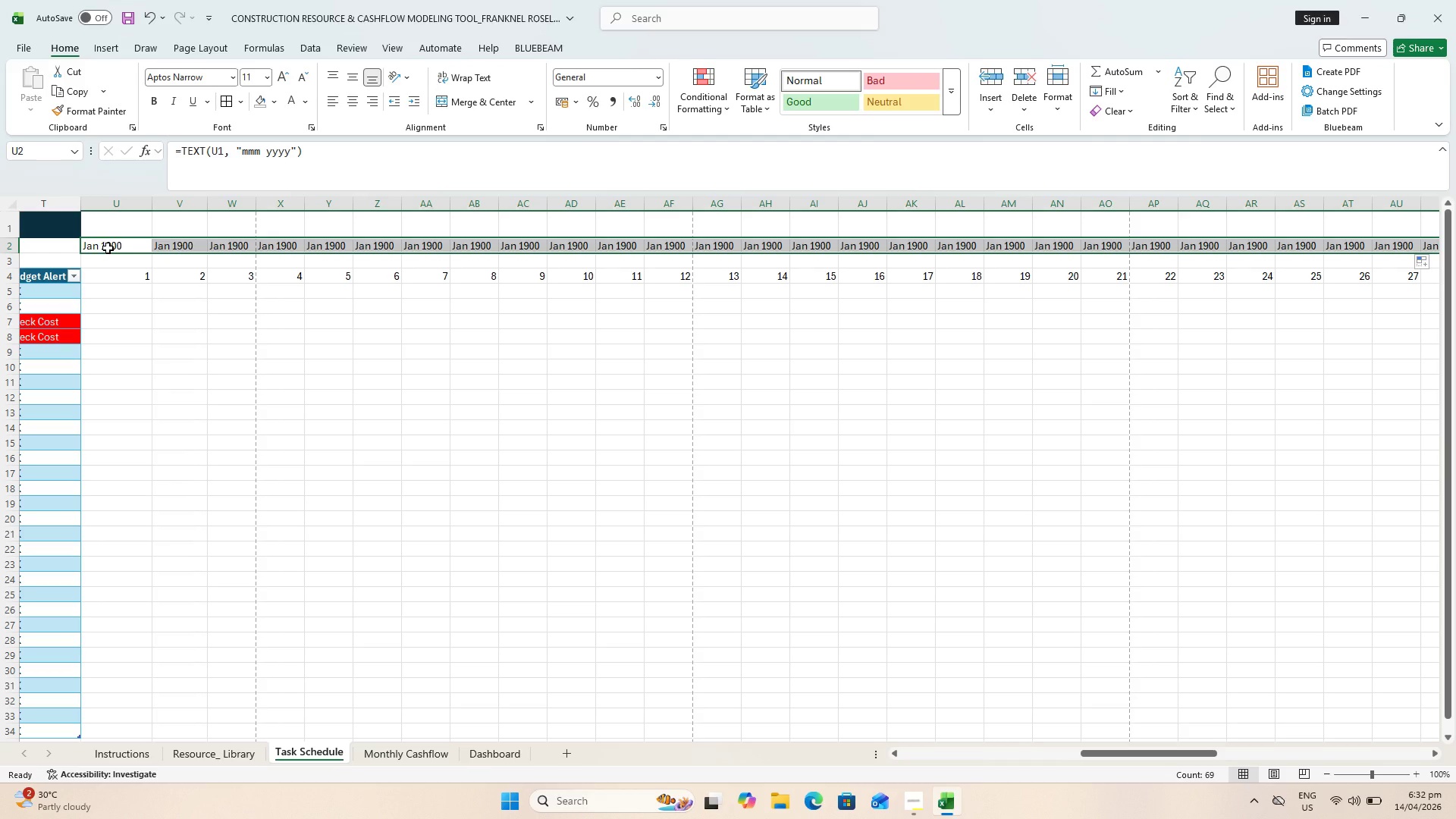 
wait(9.3)
 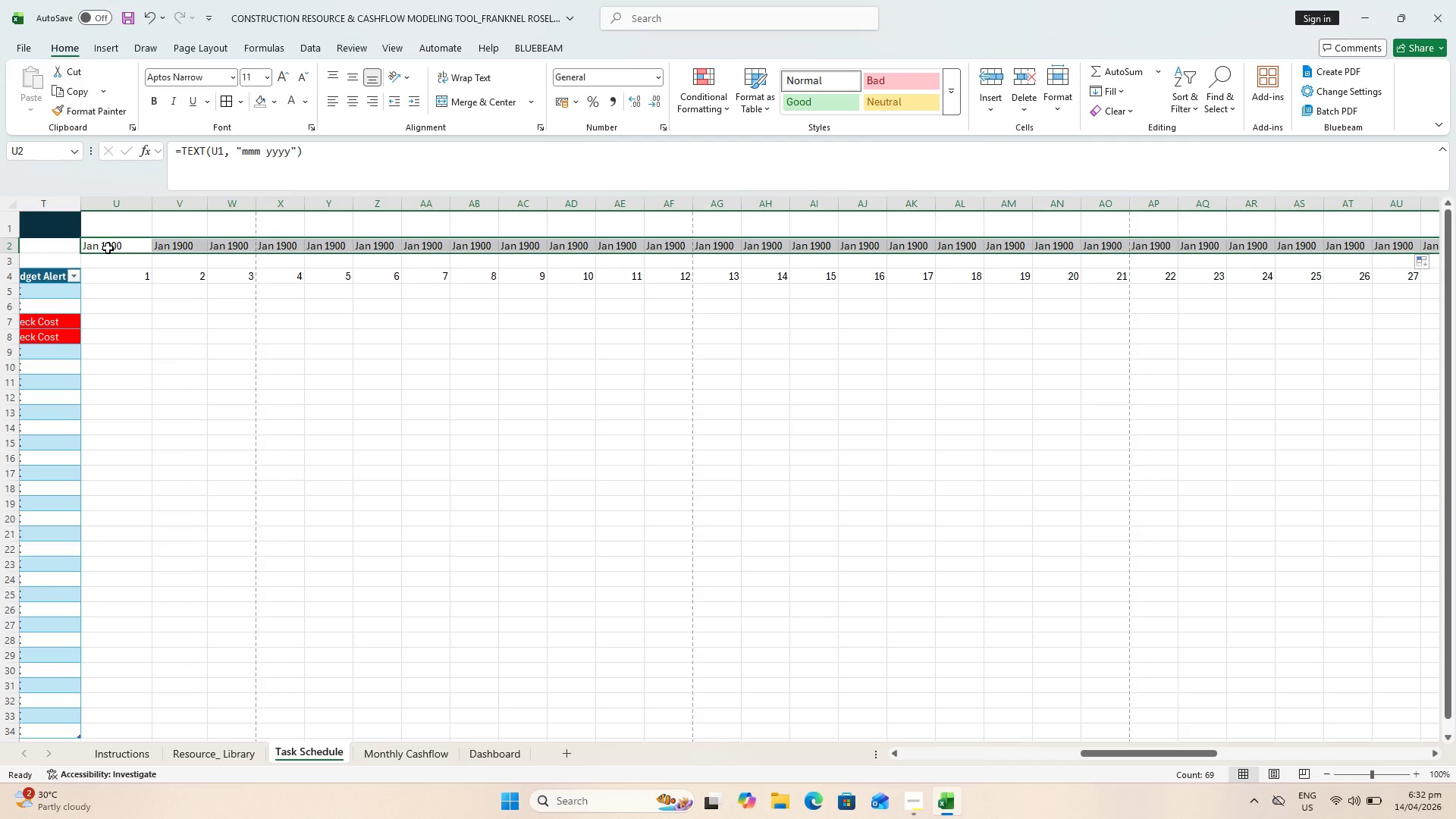 
left_click([122, 267])
 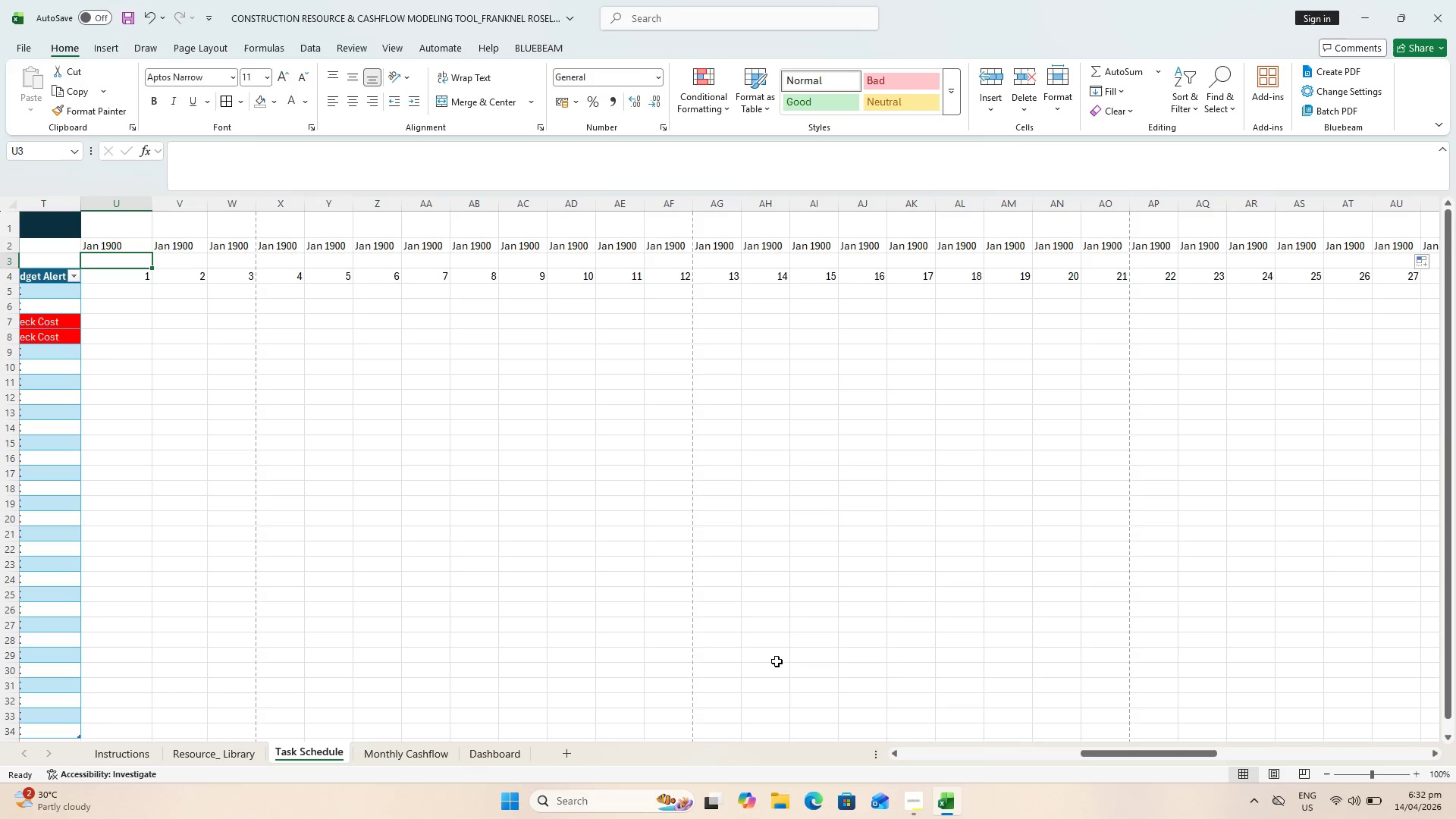 
left_click([117, 234])
 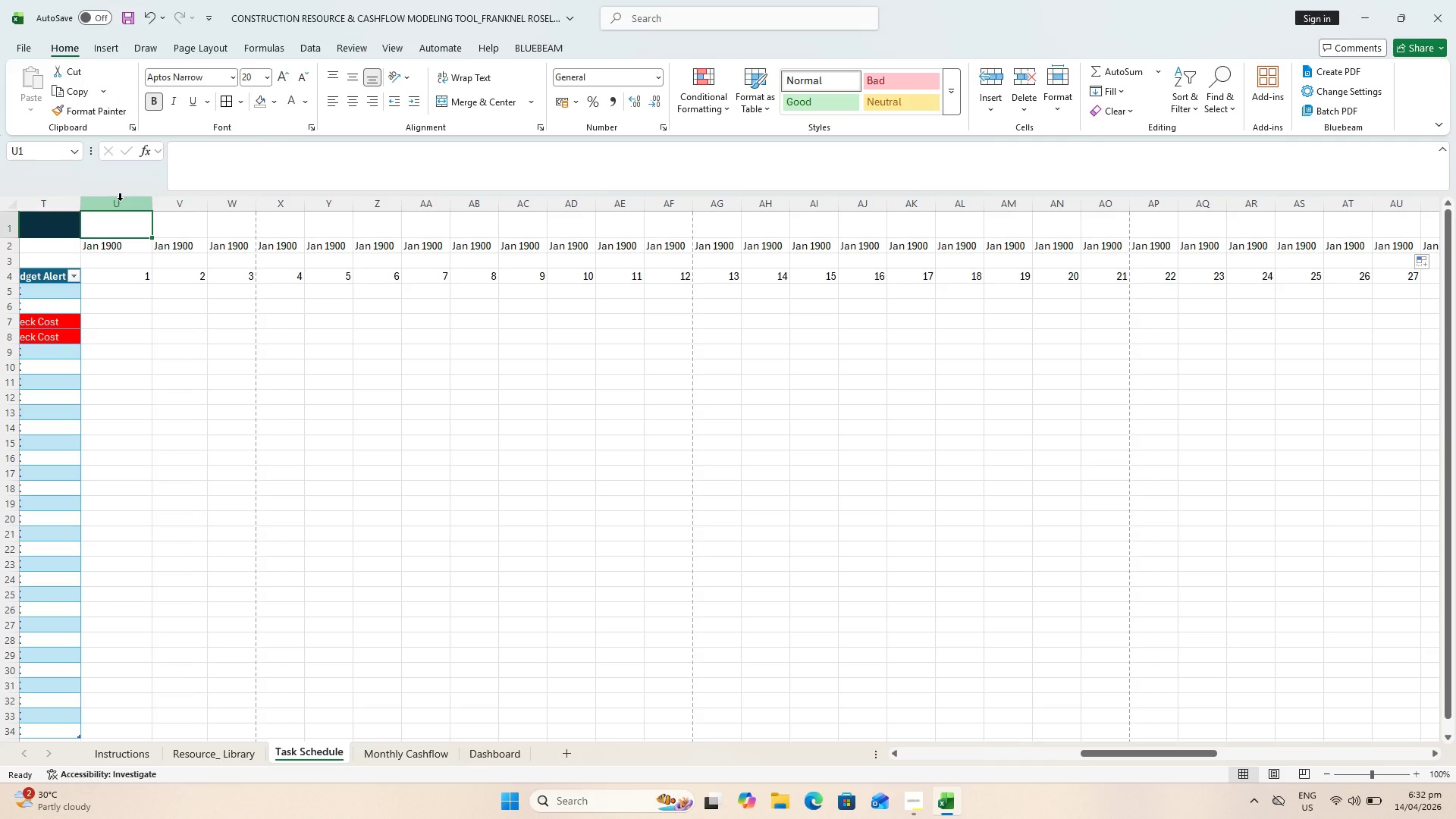 
wait(26.88)
 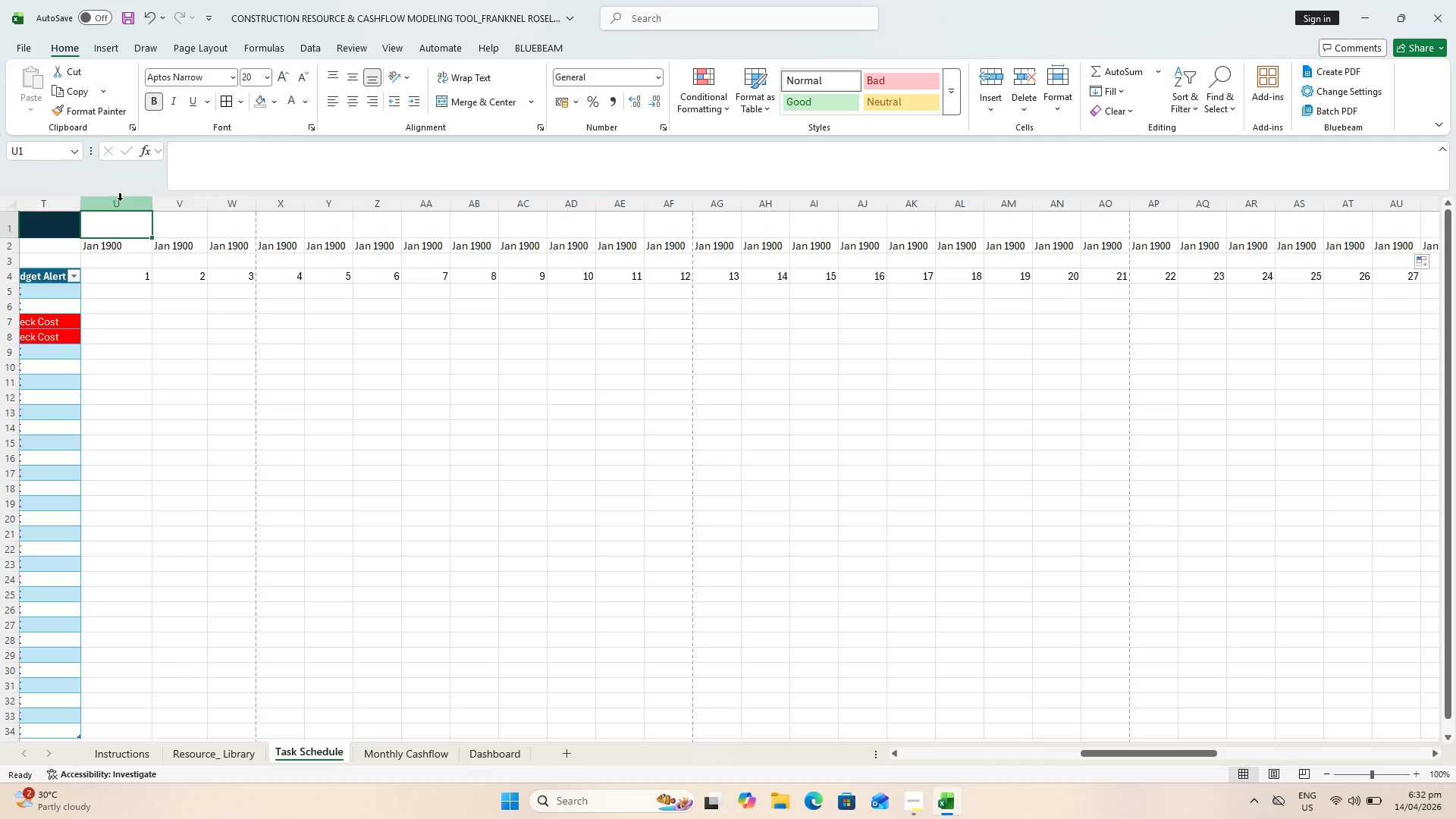 
key(Alt+AltLeft)
 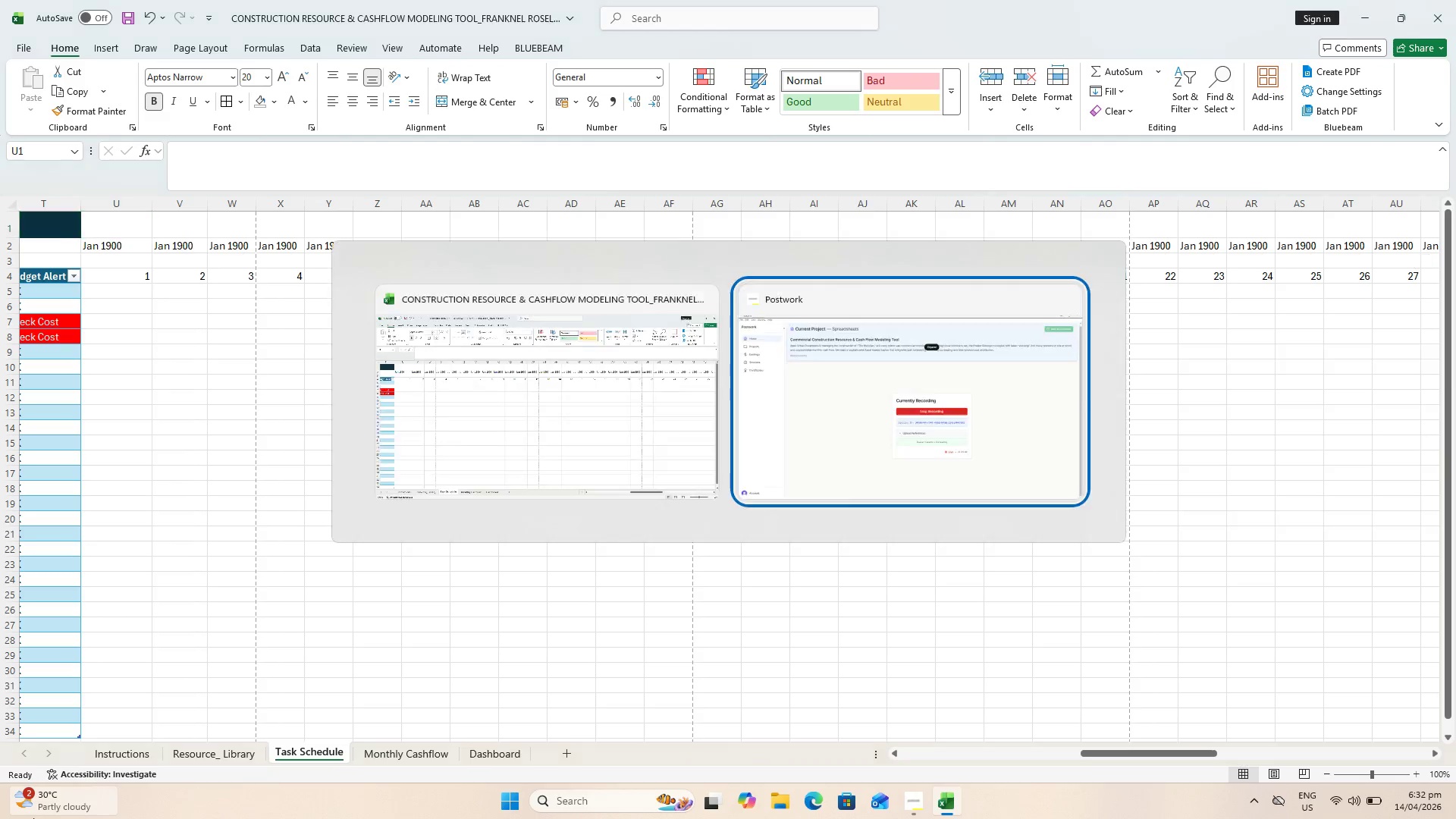 
key(Alt+Tab)
 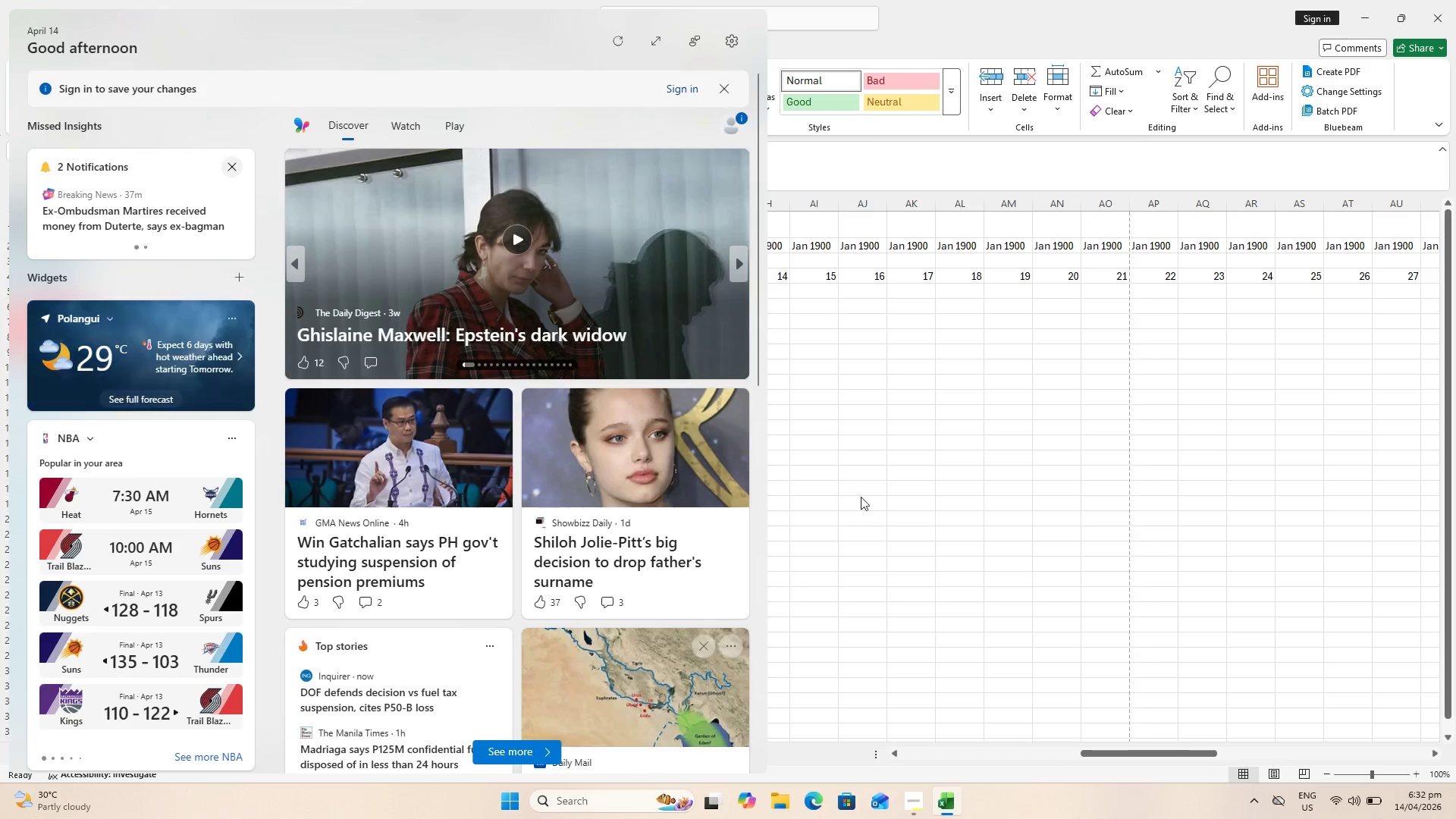 
key(Alt+Tab)
 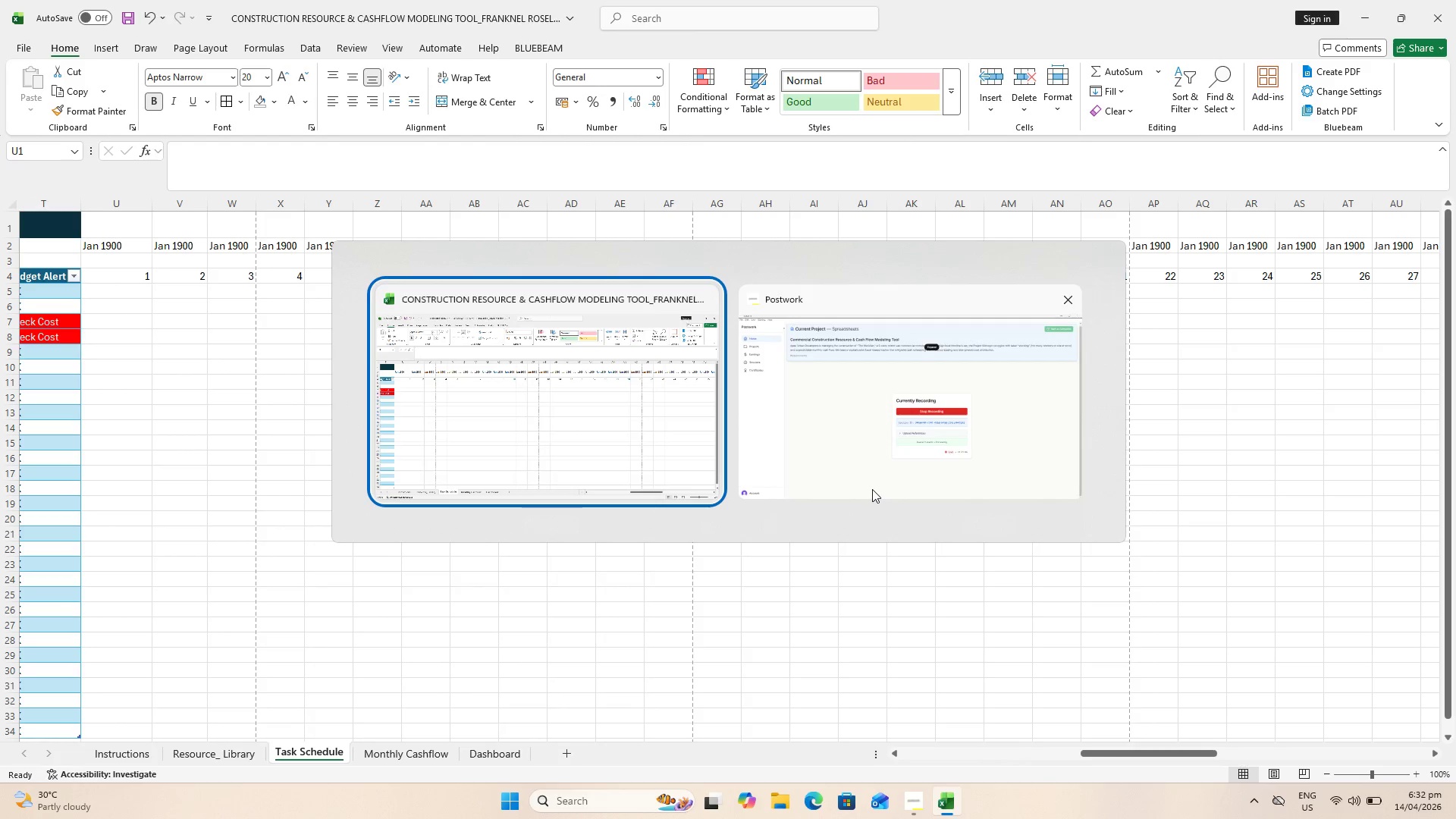 
key(Alt+Tab)